 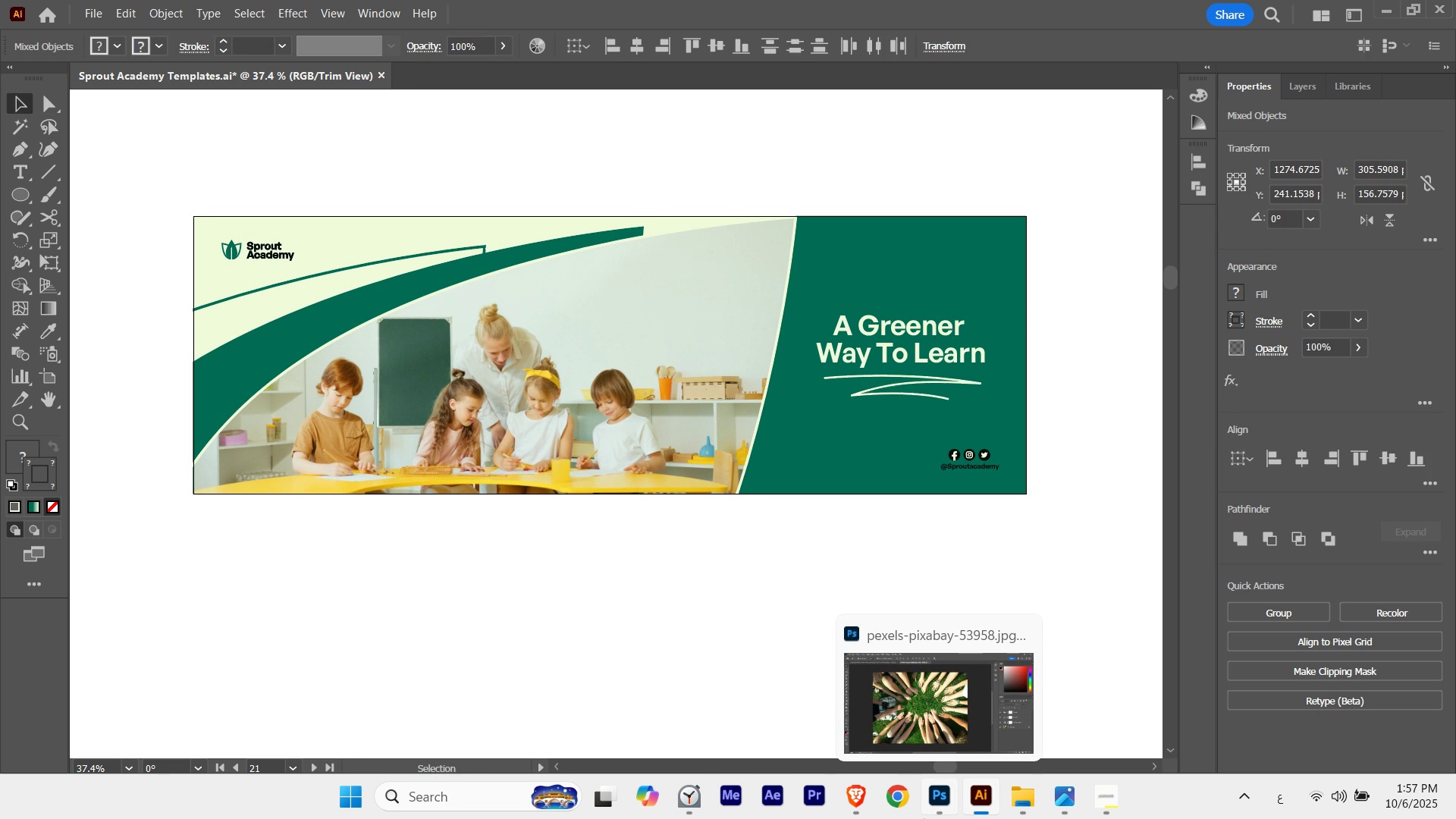 
key(Shift+ArrowDown)
 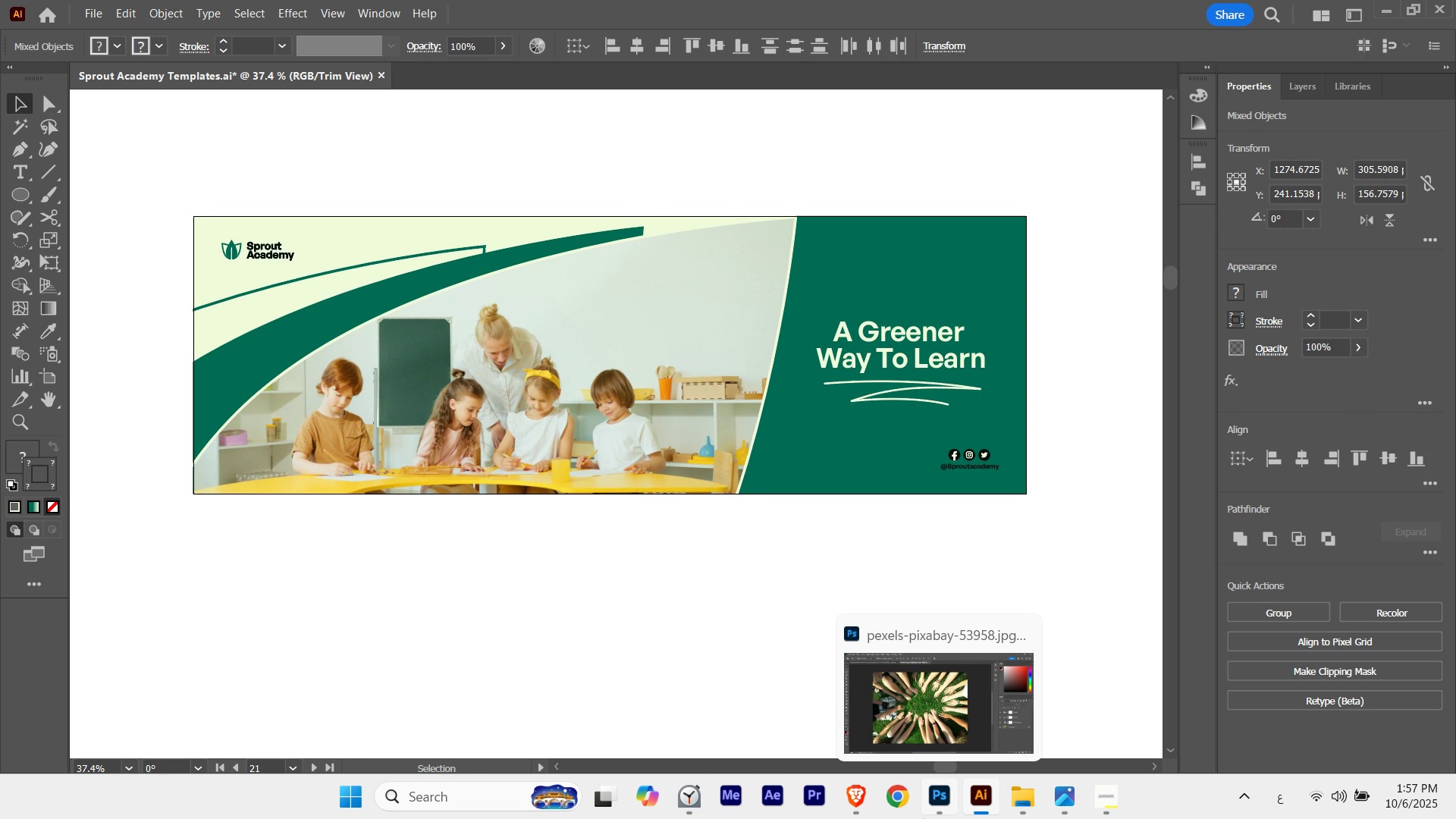 
key(Shift+ArrowUp)
 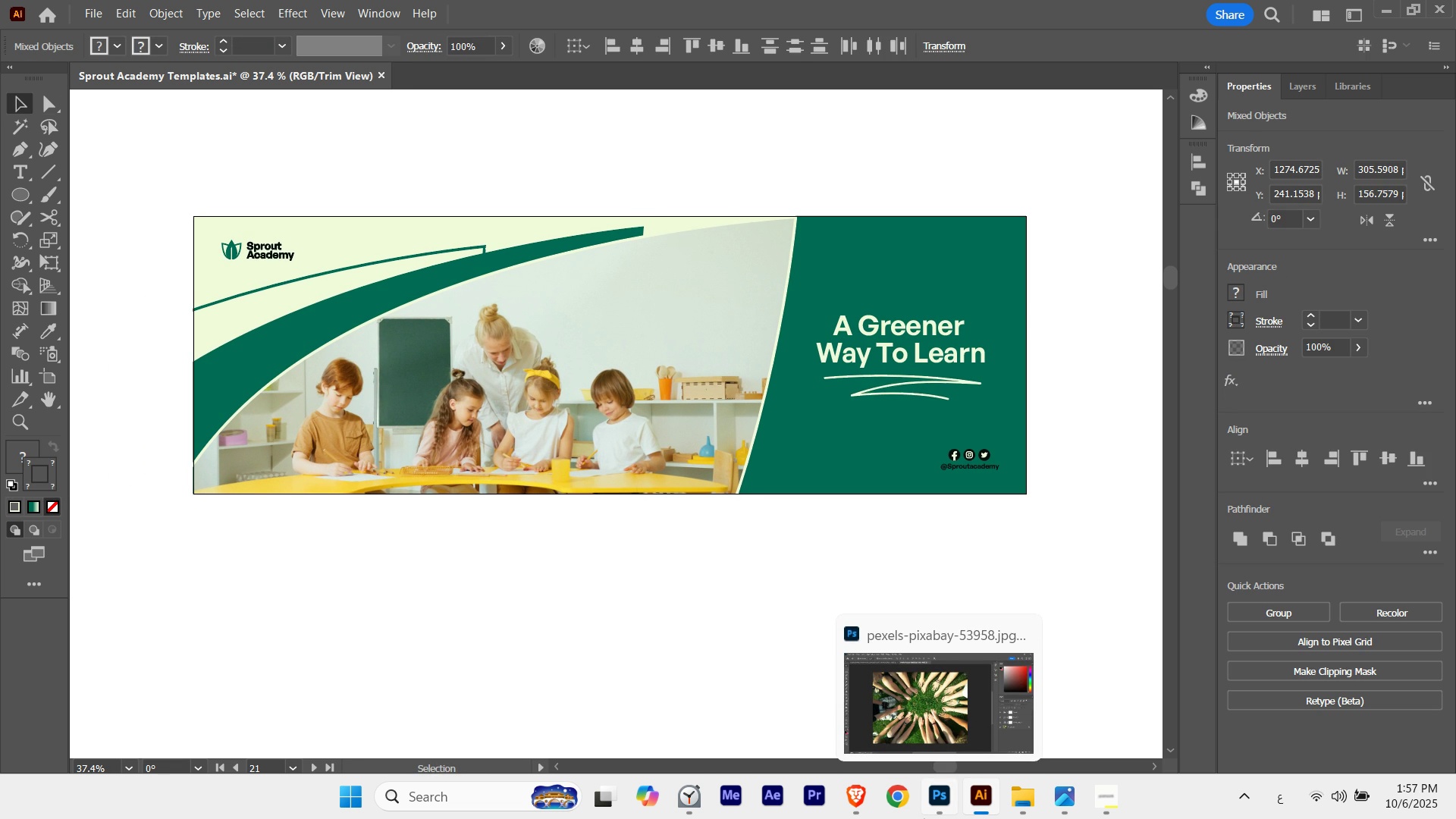 
key(Shift+ArrowUp)
 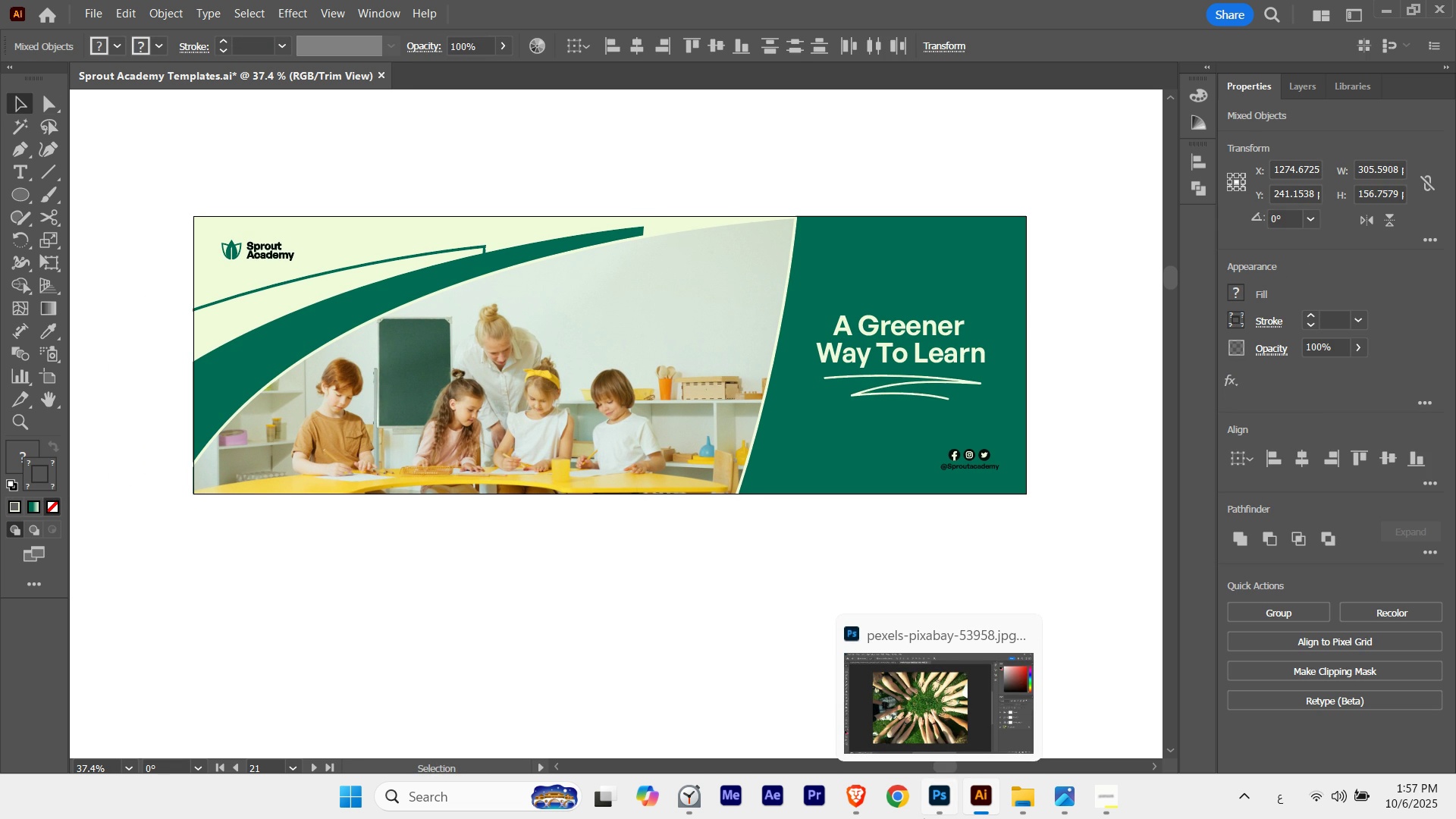 
key(Shift+ArrowDown)
 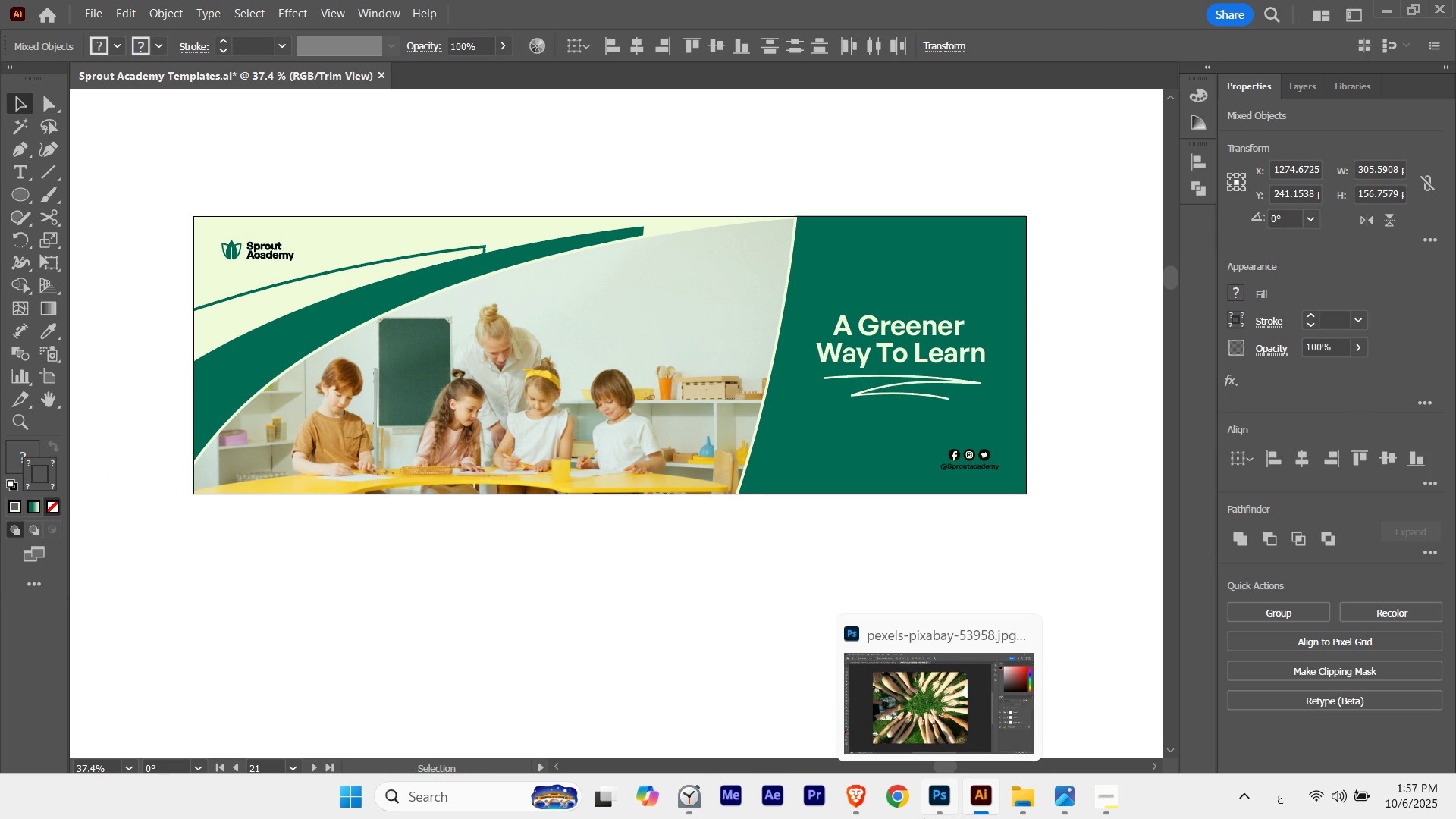 
key(Shift+ArrowUp)